 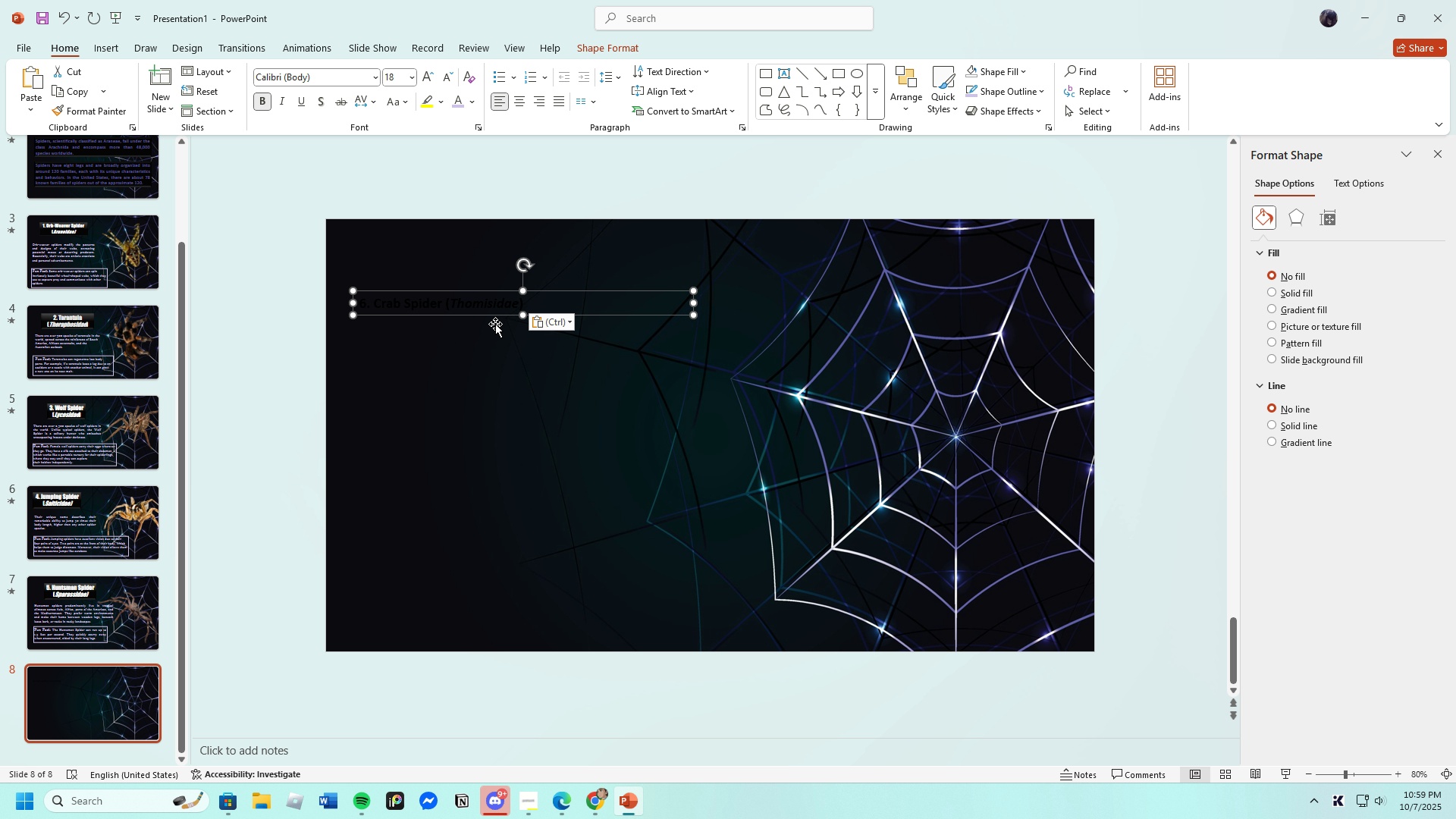 
left_click([527, 303])
 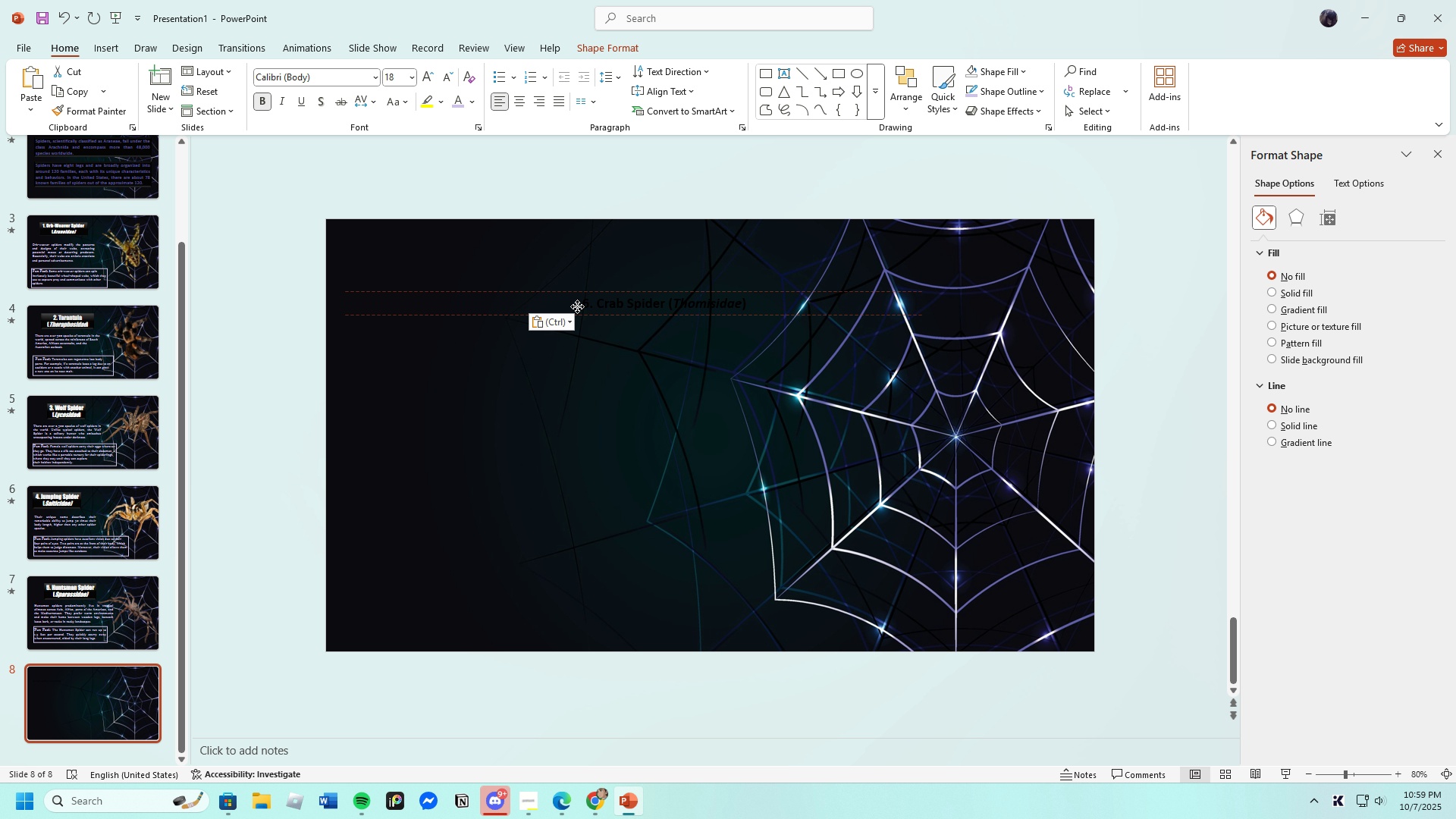 
wait(6.61)
 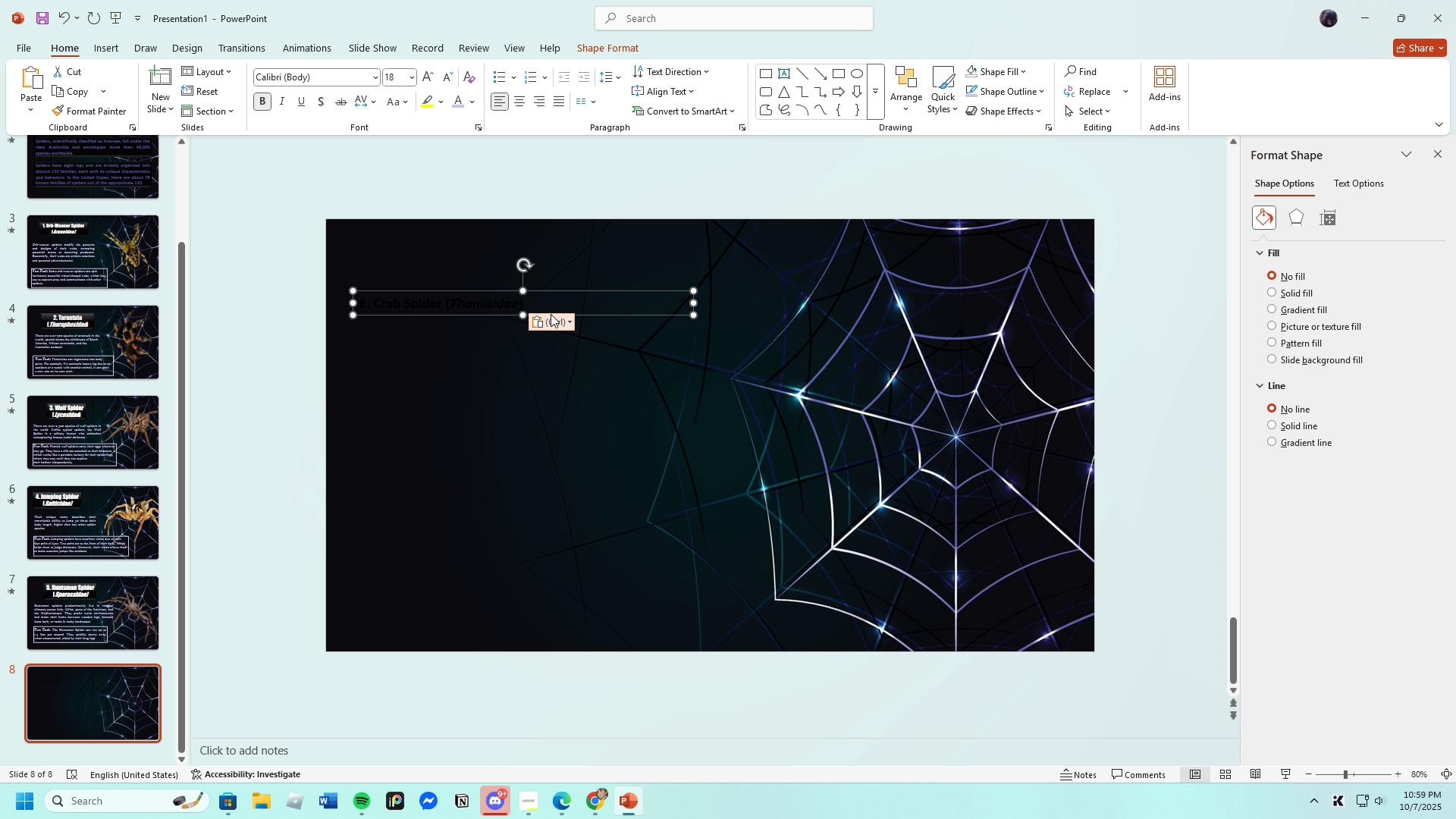 
left_click([65, 18])
 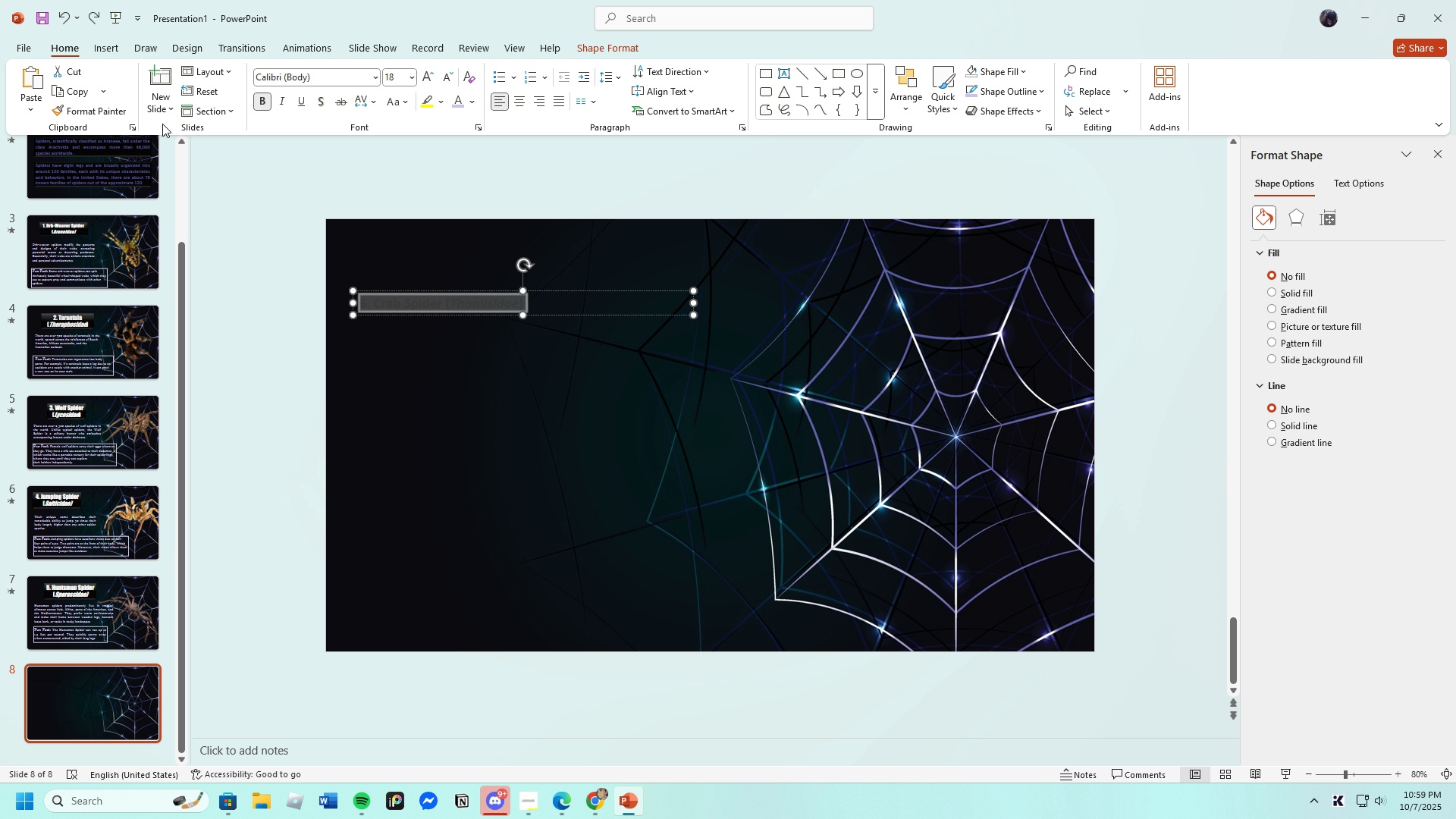 
left_click([411, 81])
 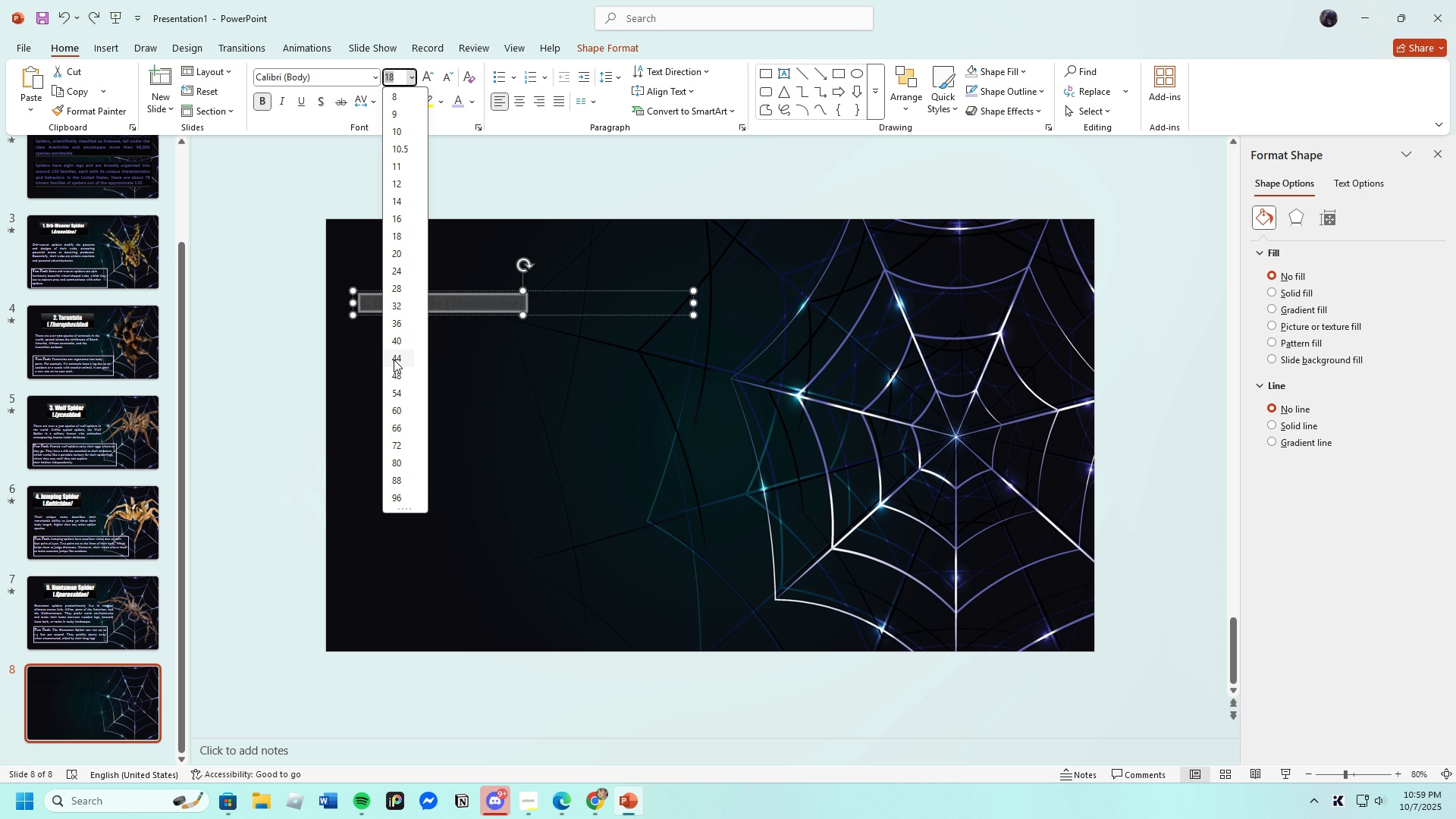 
left_click([394, 356])
 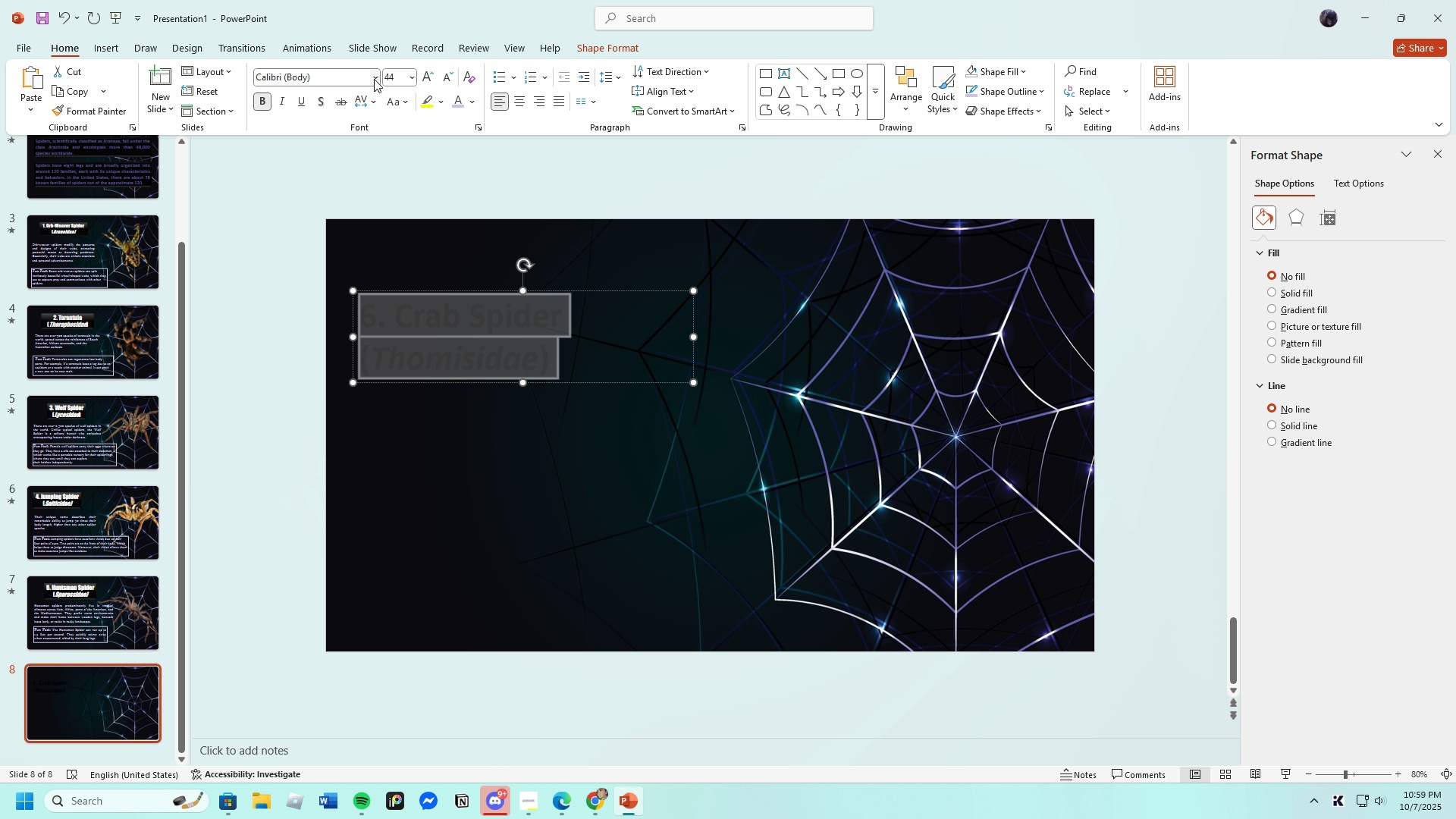 
left_click([372, 78])
 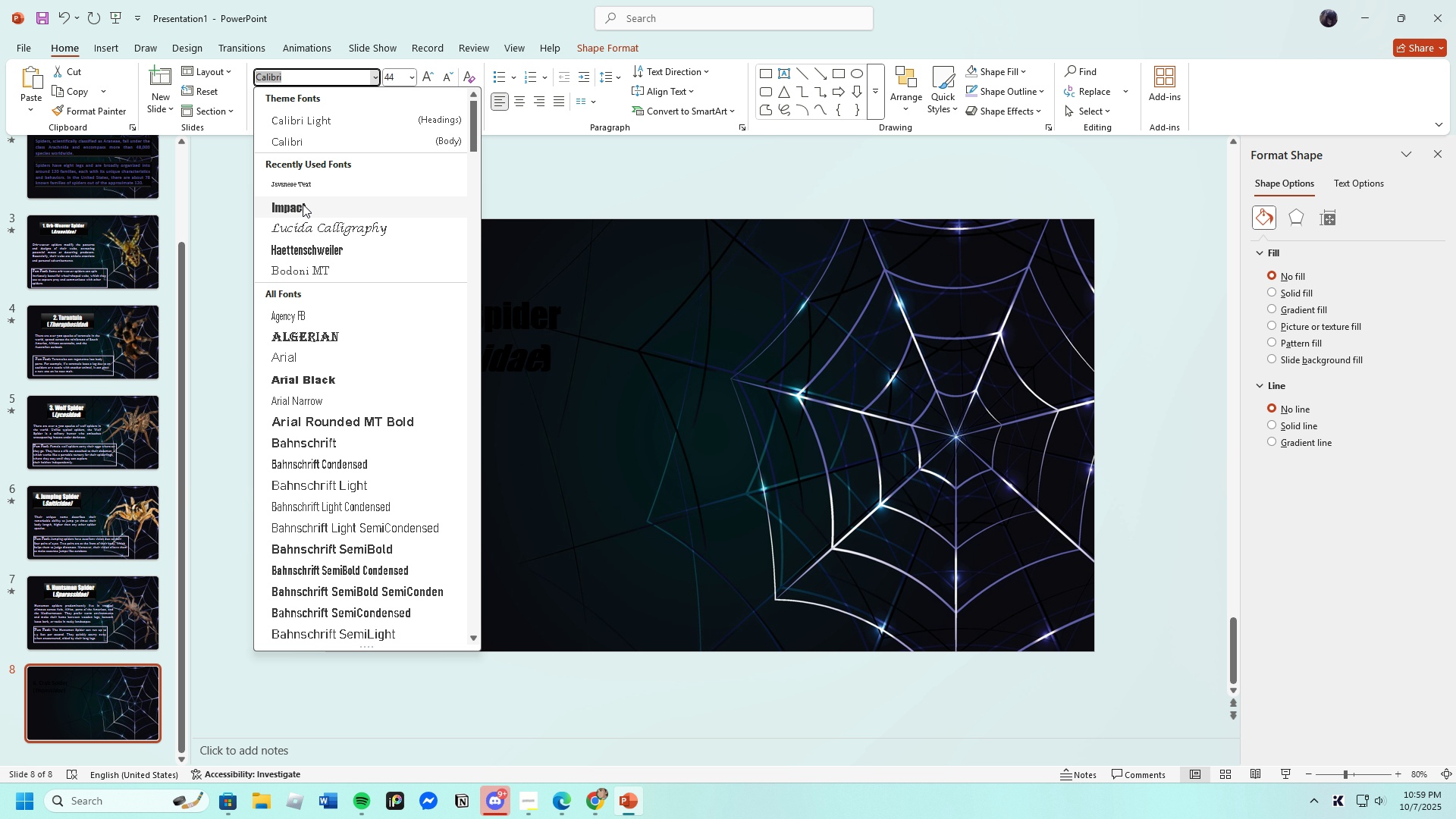 
left_click([302, 204])
 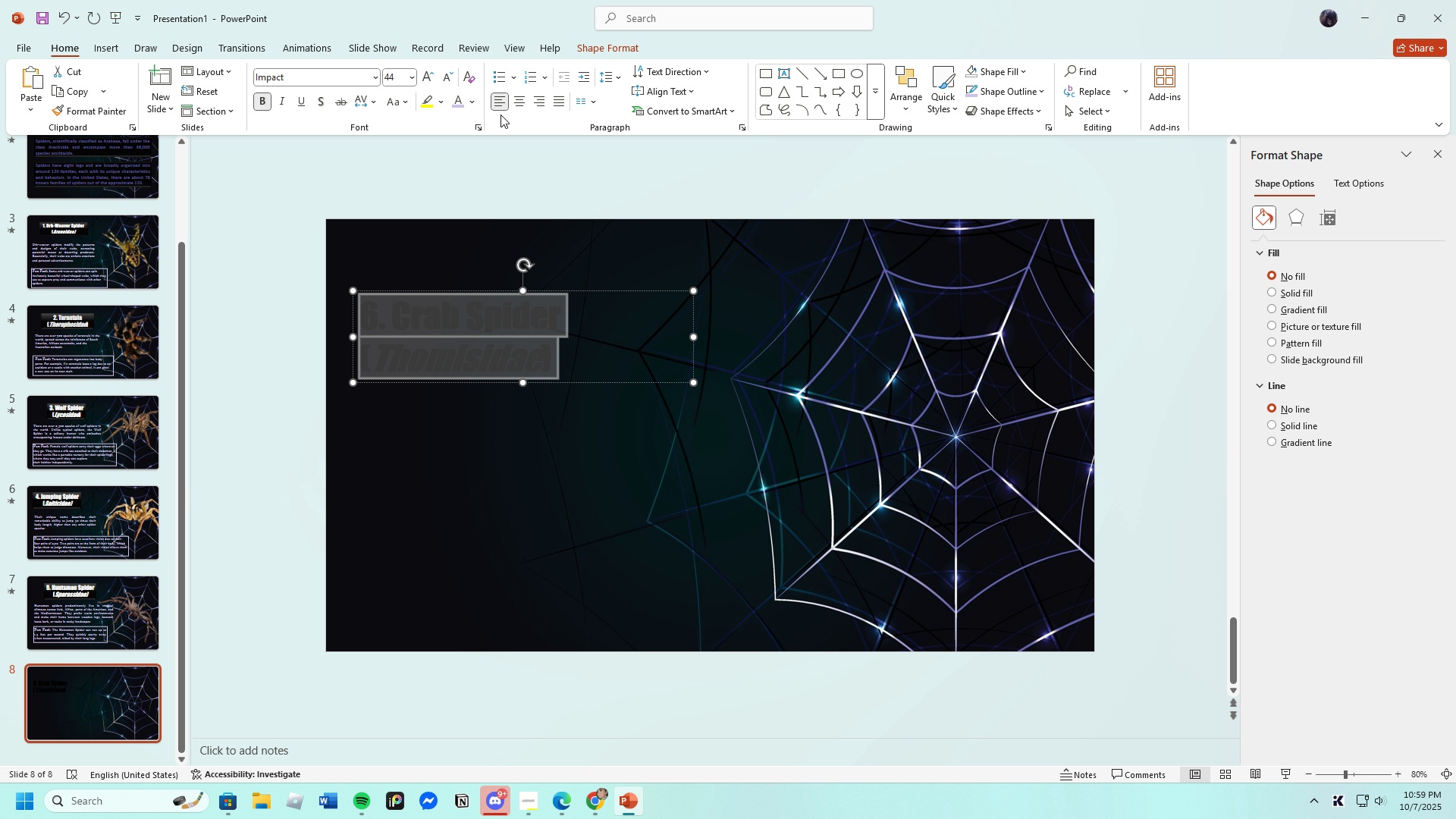 
left_click([475, 105])
 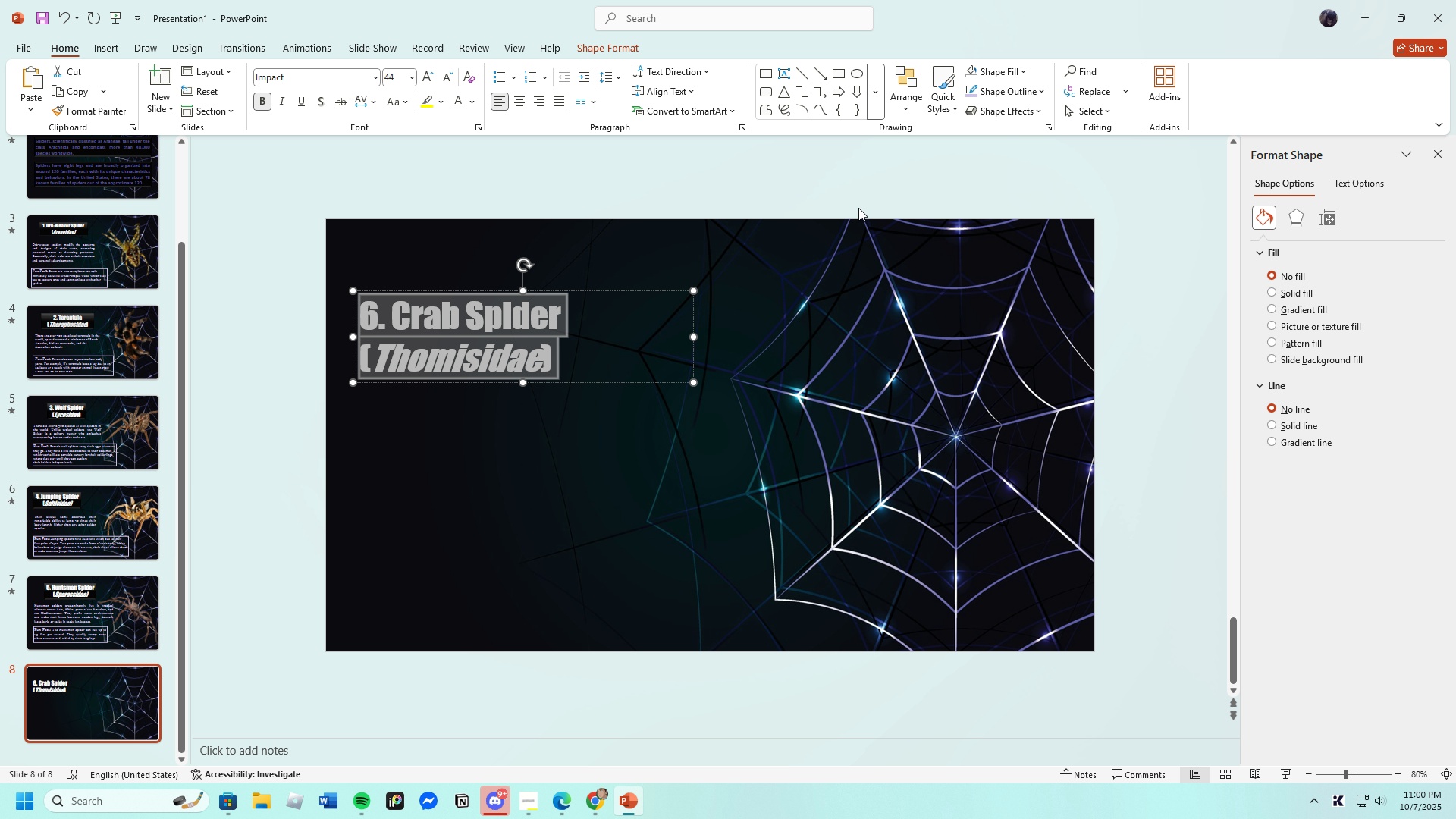 
left_click([940, 93])
 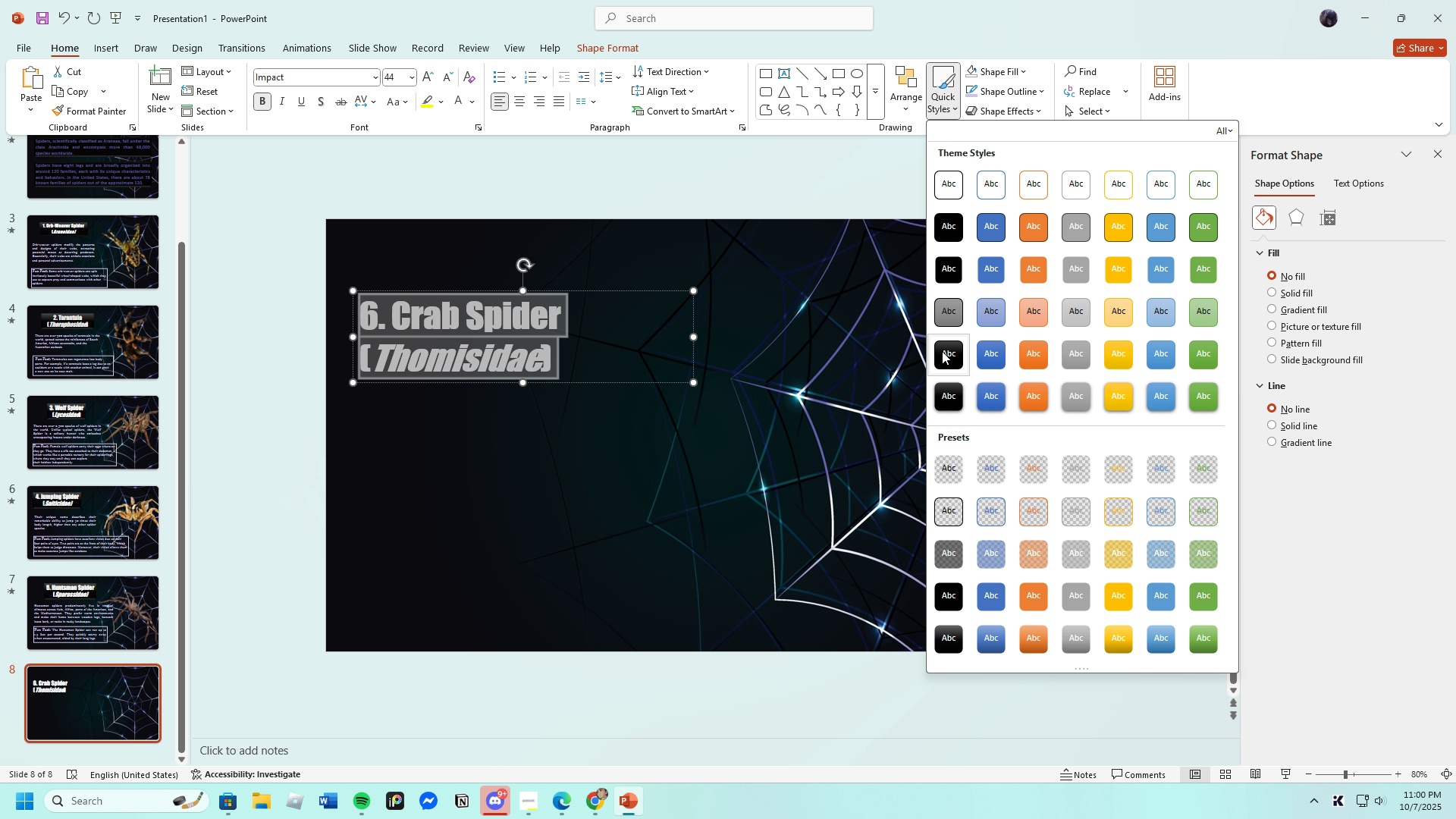 
left_click([943, 351])
 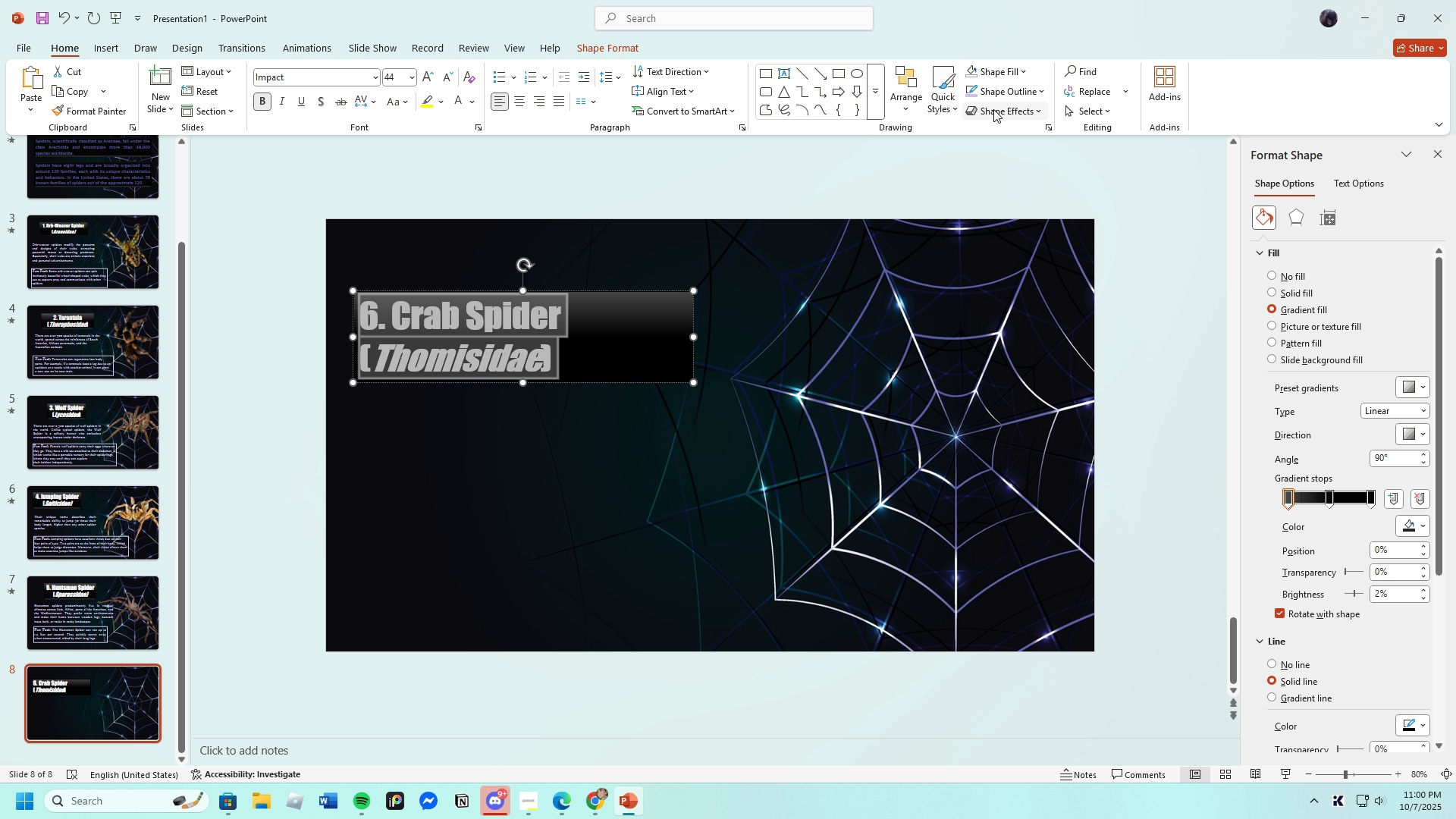 
left_click([994, 108])
 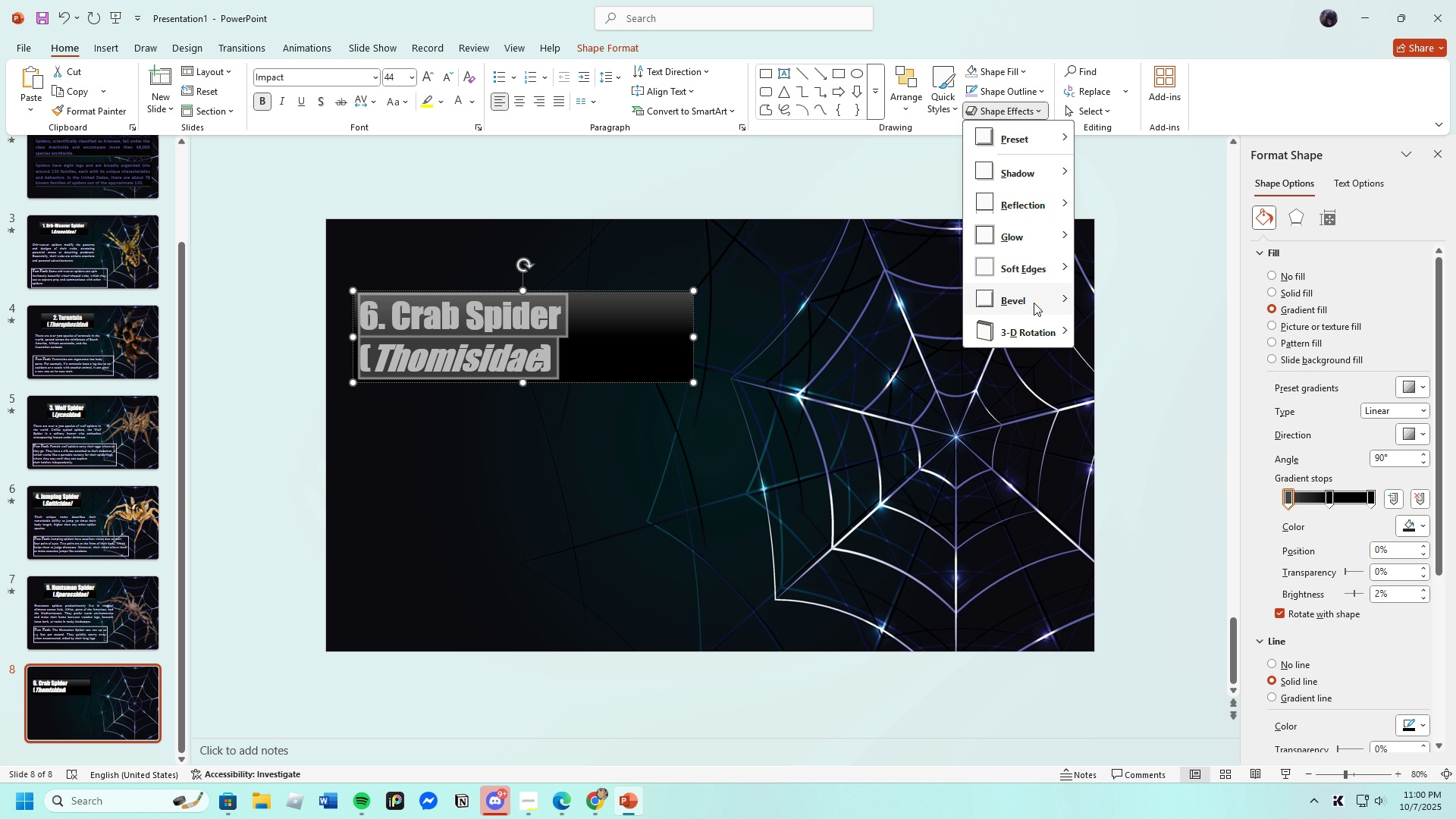 
left_click([1028, 291])
 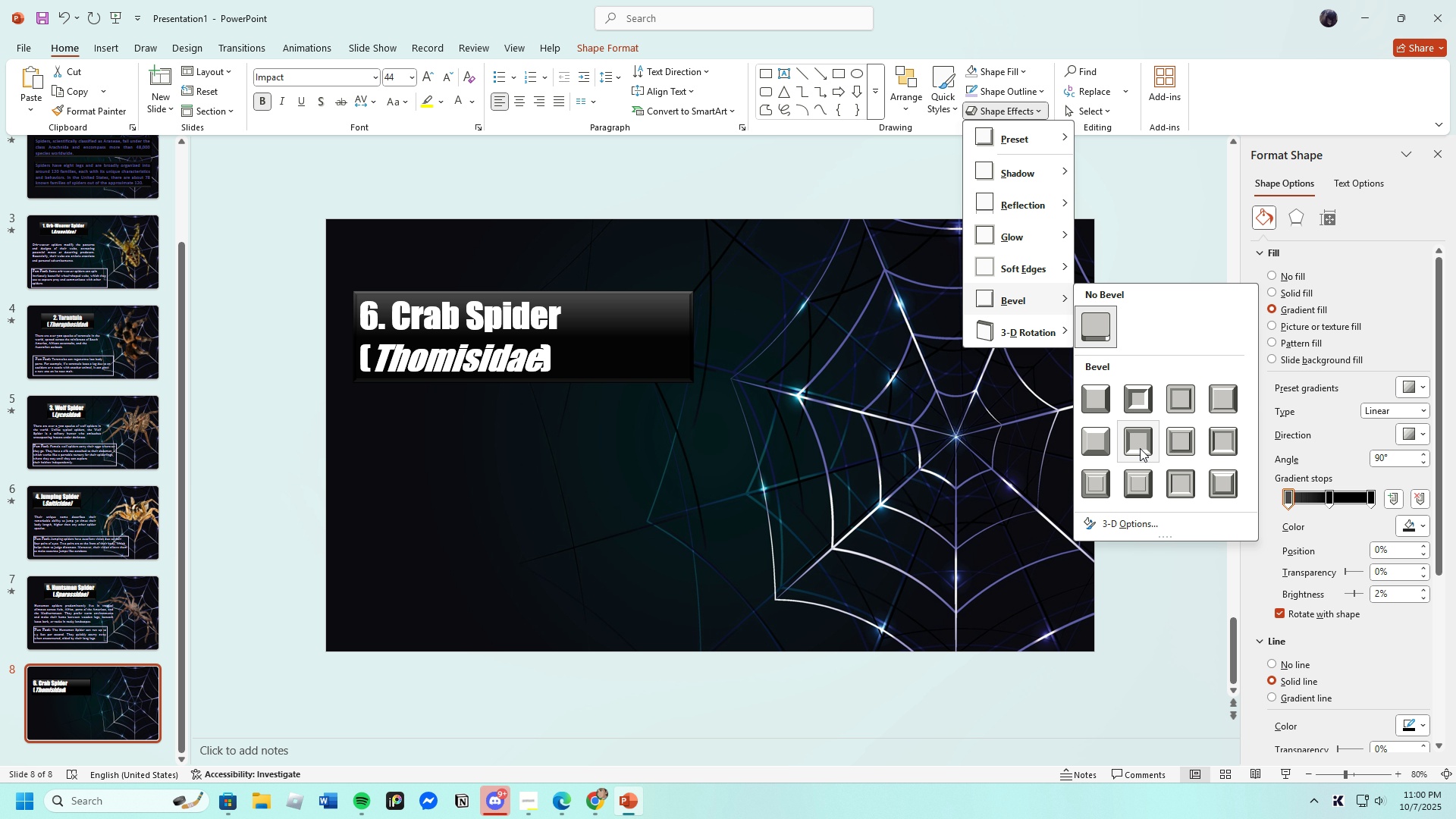 
left_click([1140, 448])
 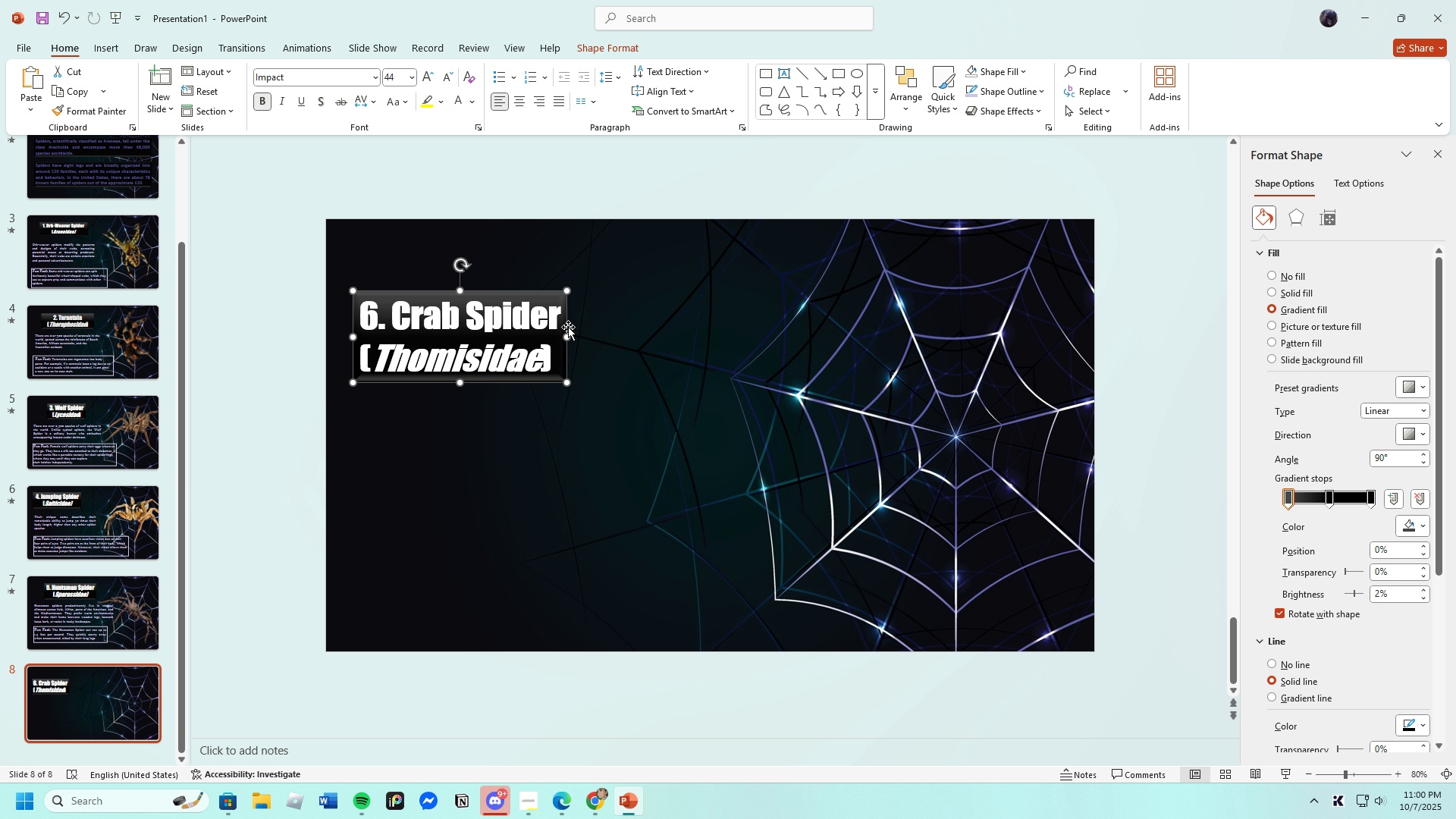 
left_click([708, 332])
 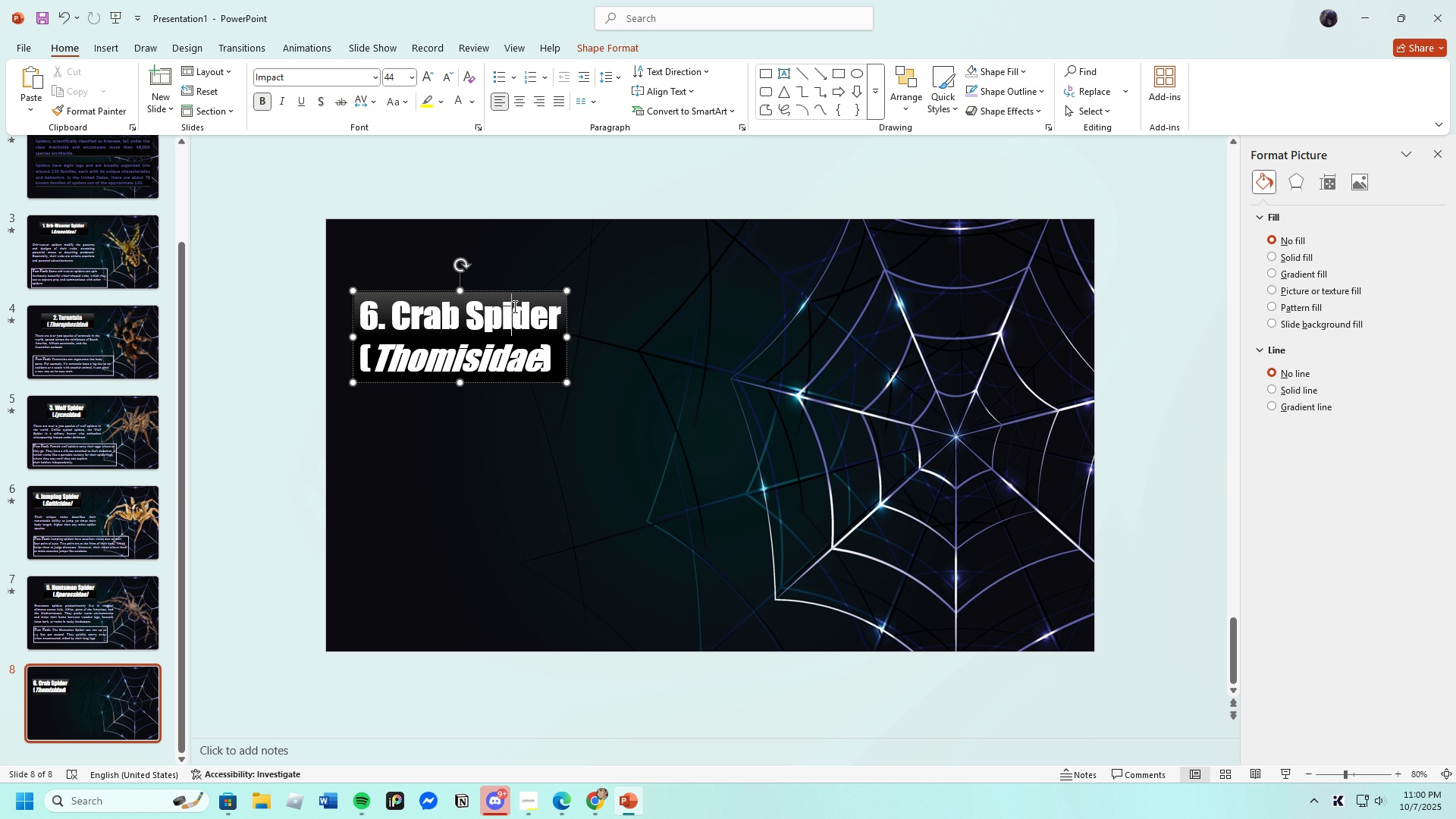 
left_click([513, 306])
 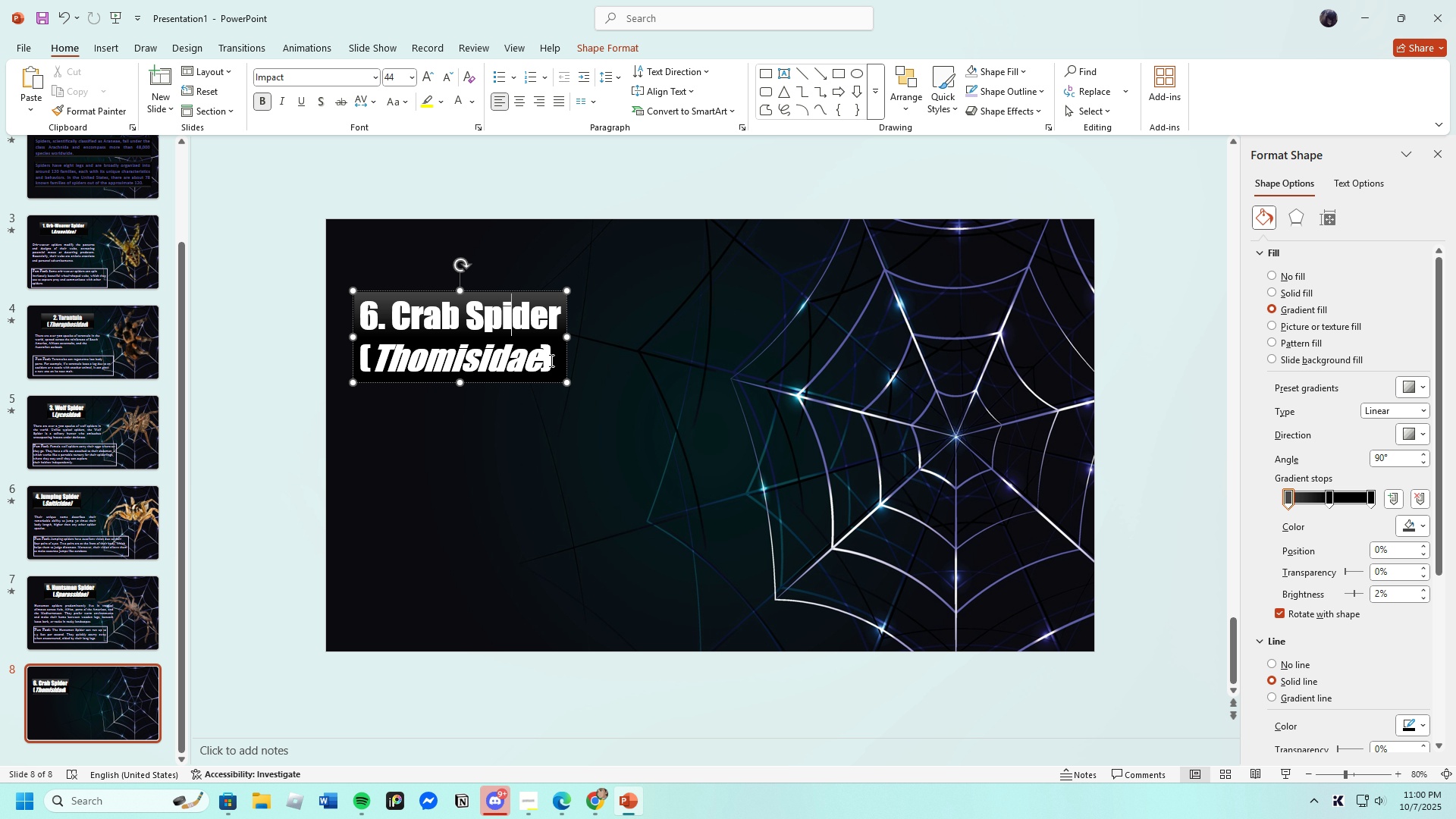 
left_click([550, 360])
 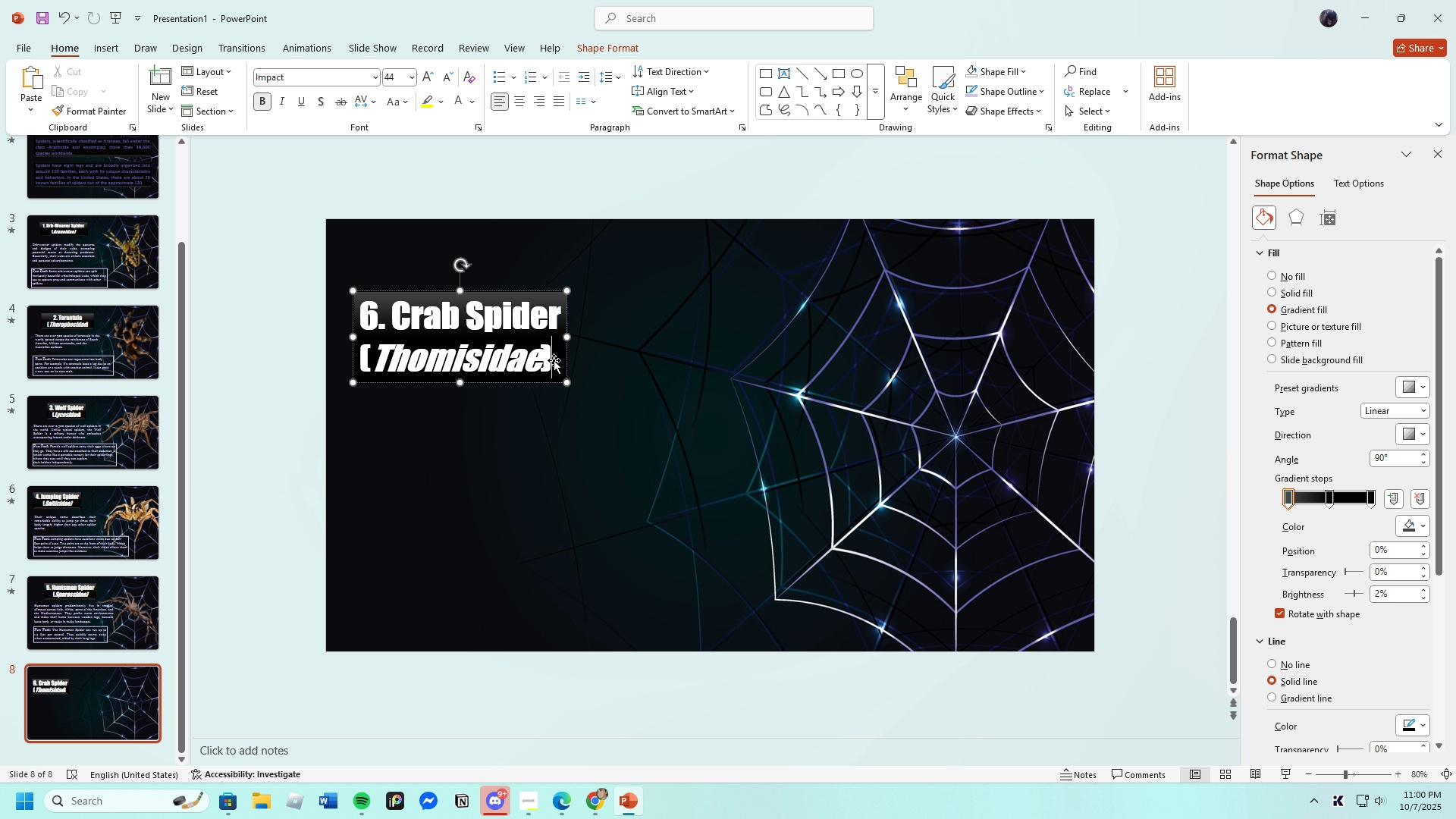 
key(Backspace)